 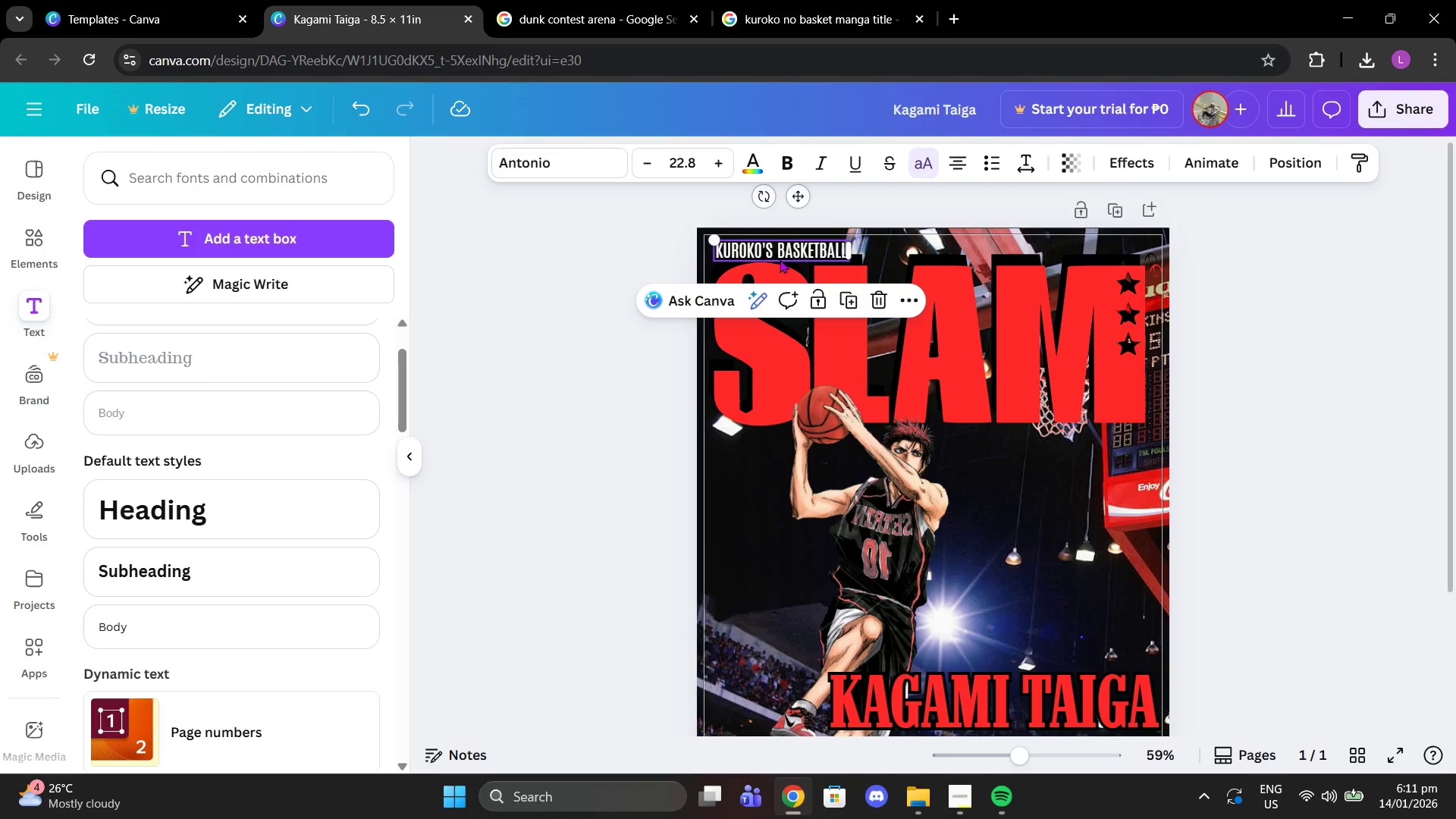 
left_click([854, 298])
 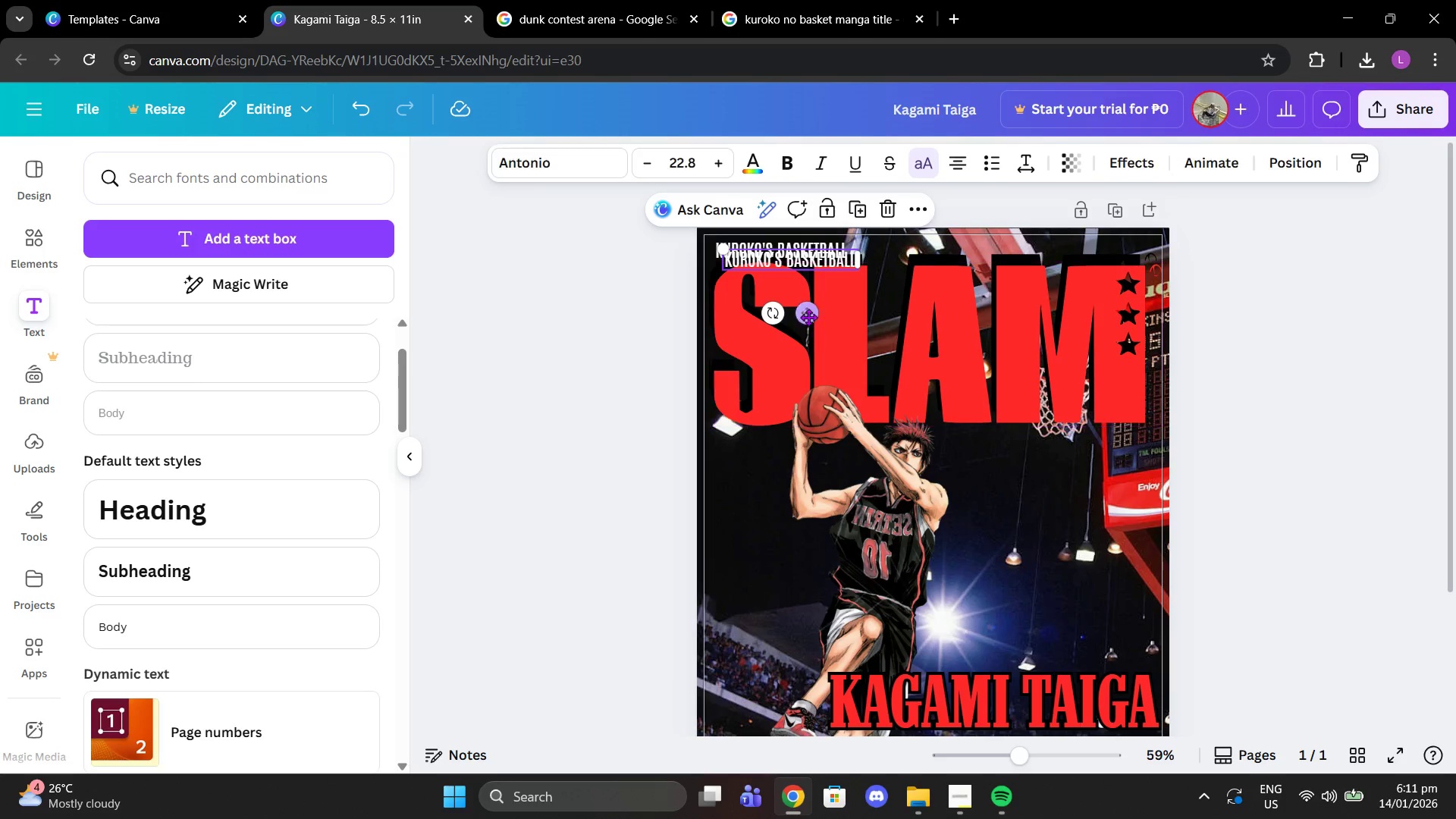 
left_click_drag(start_coordinate=[808, 315], to_coordinate=[958, 303])
 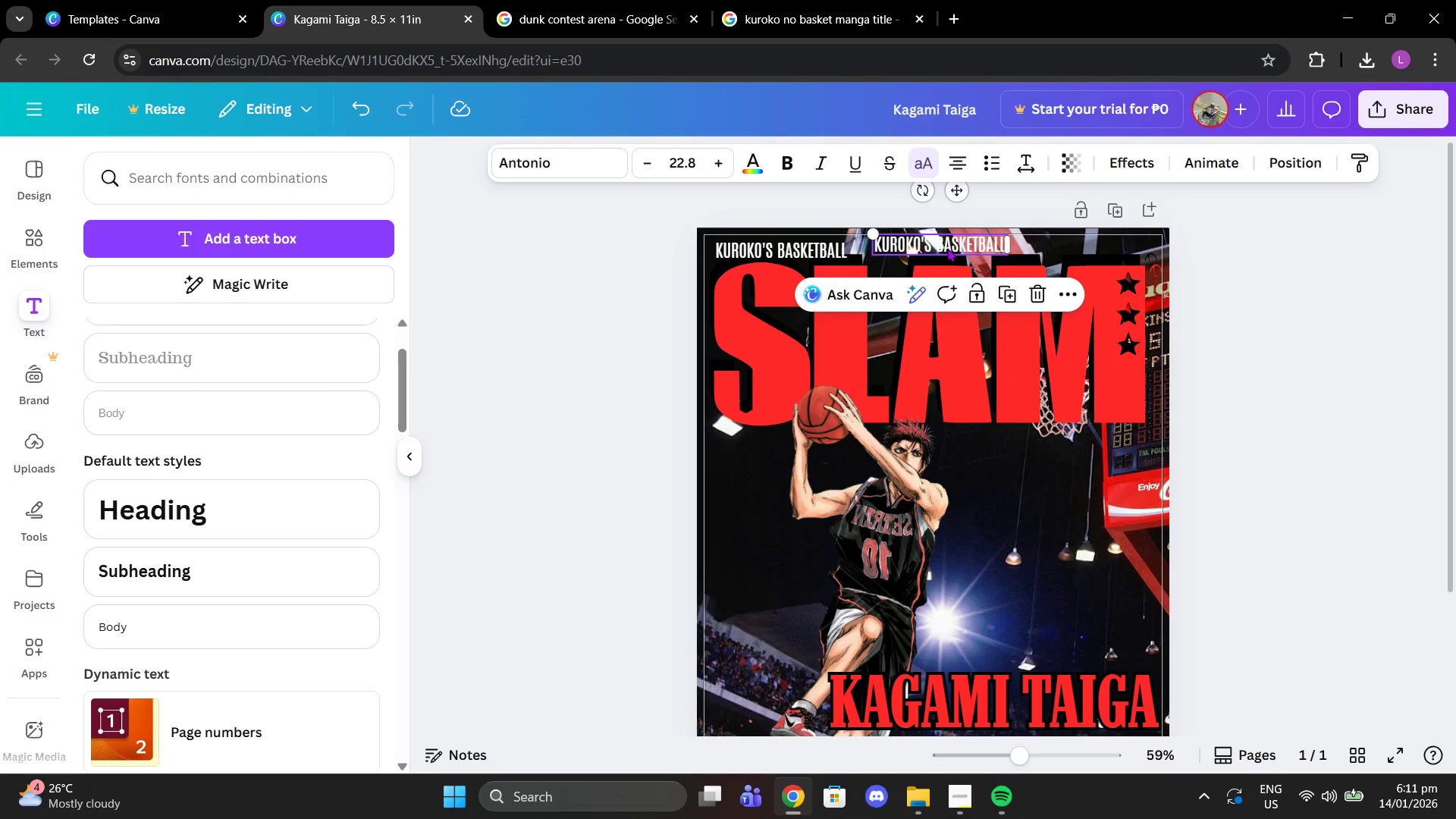 
left_click([947, 248])
 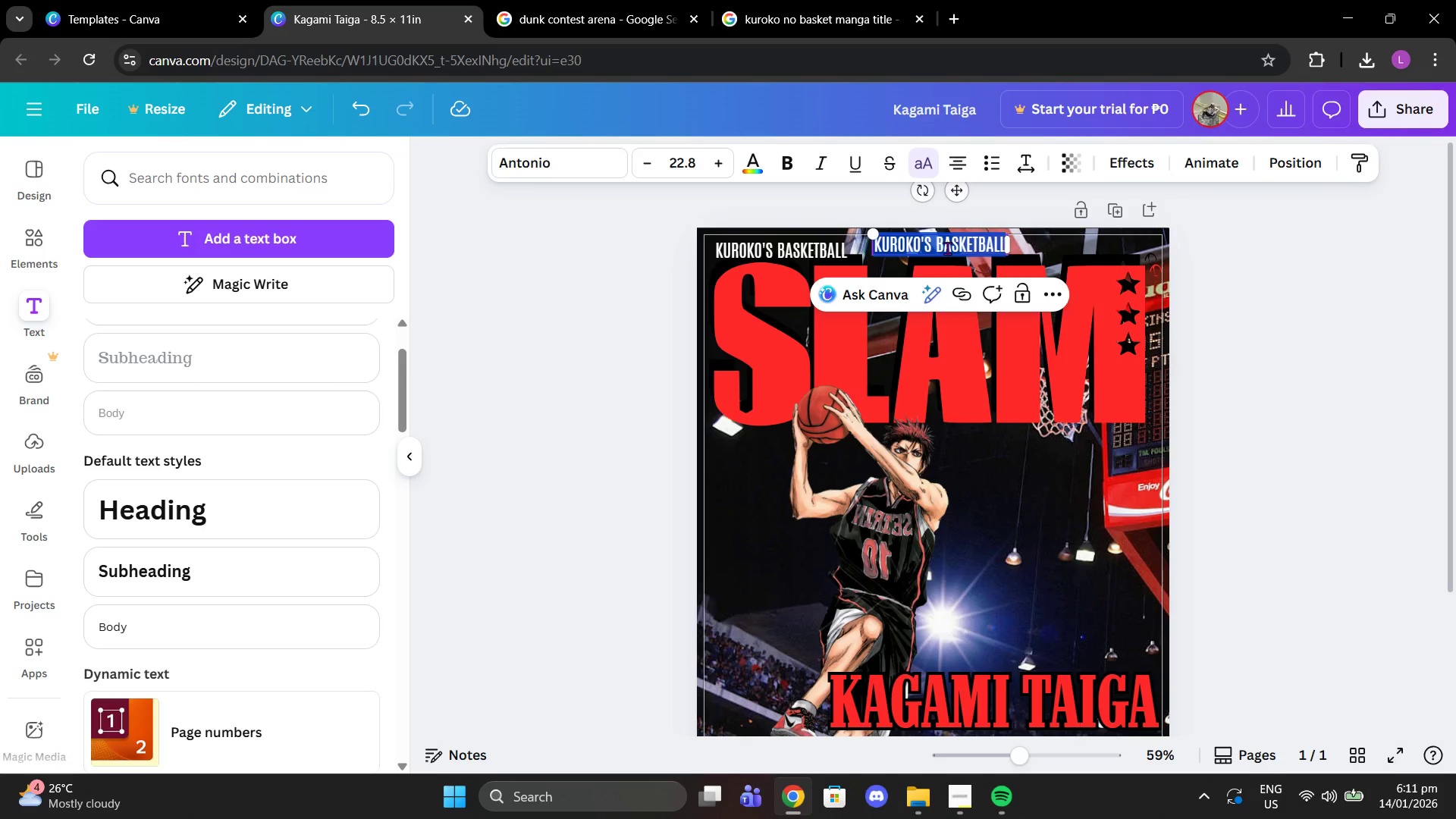 
key(Control+V)
 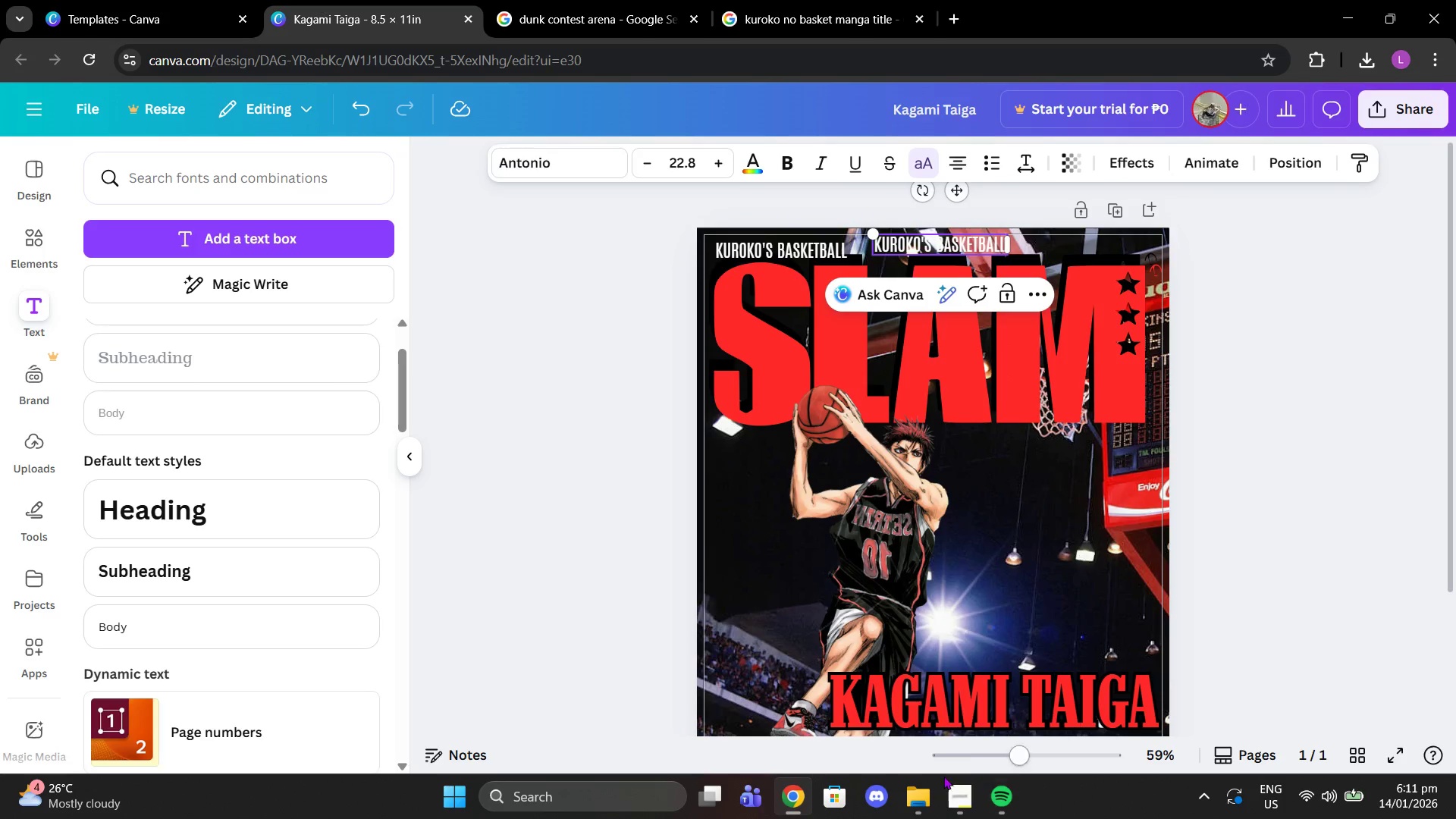 
left_click([962, 789])